 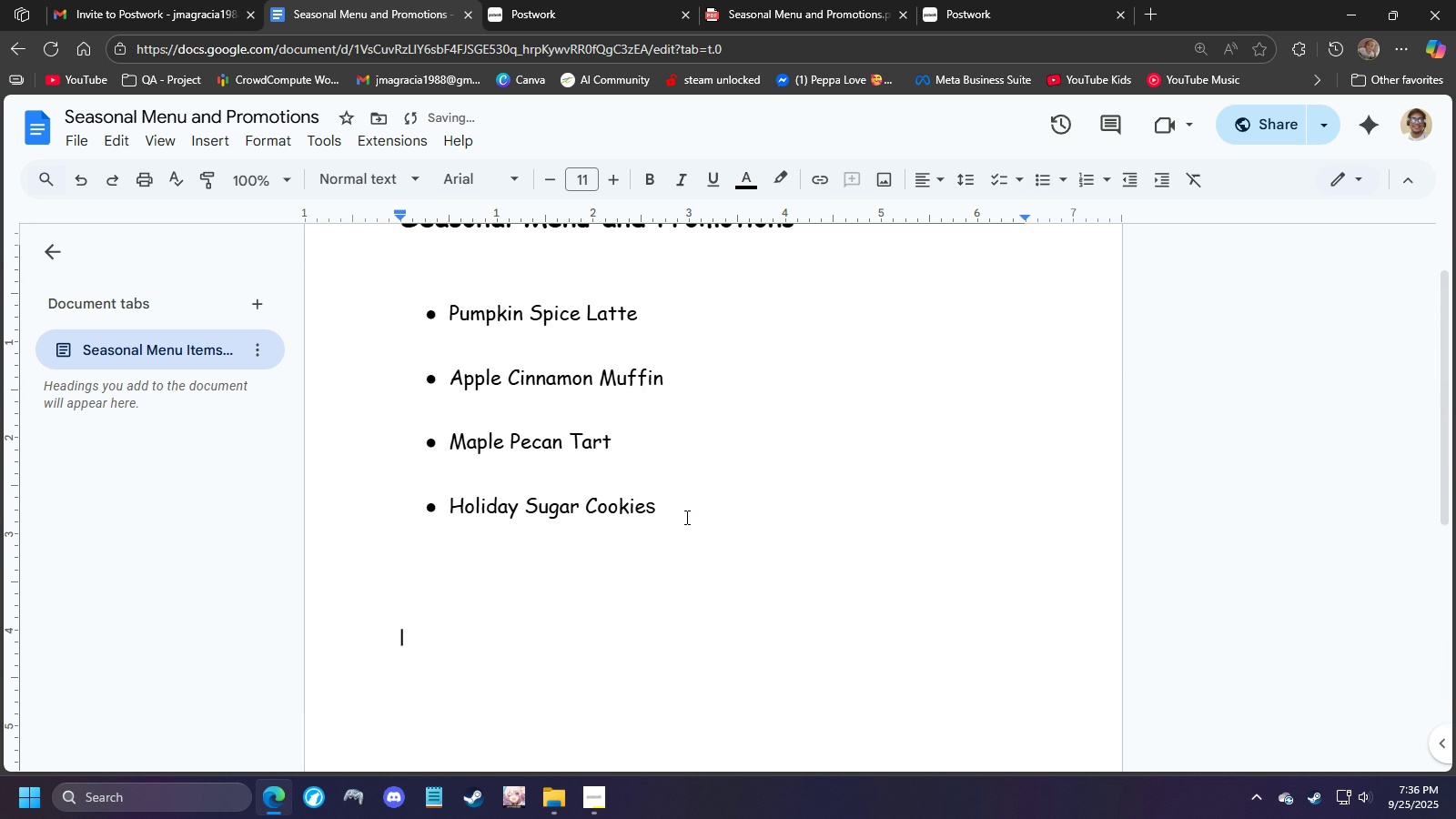 
key(Backspace)
 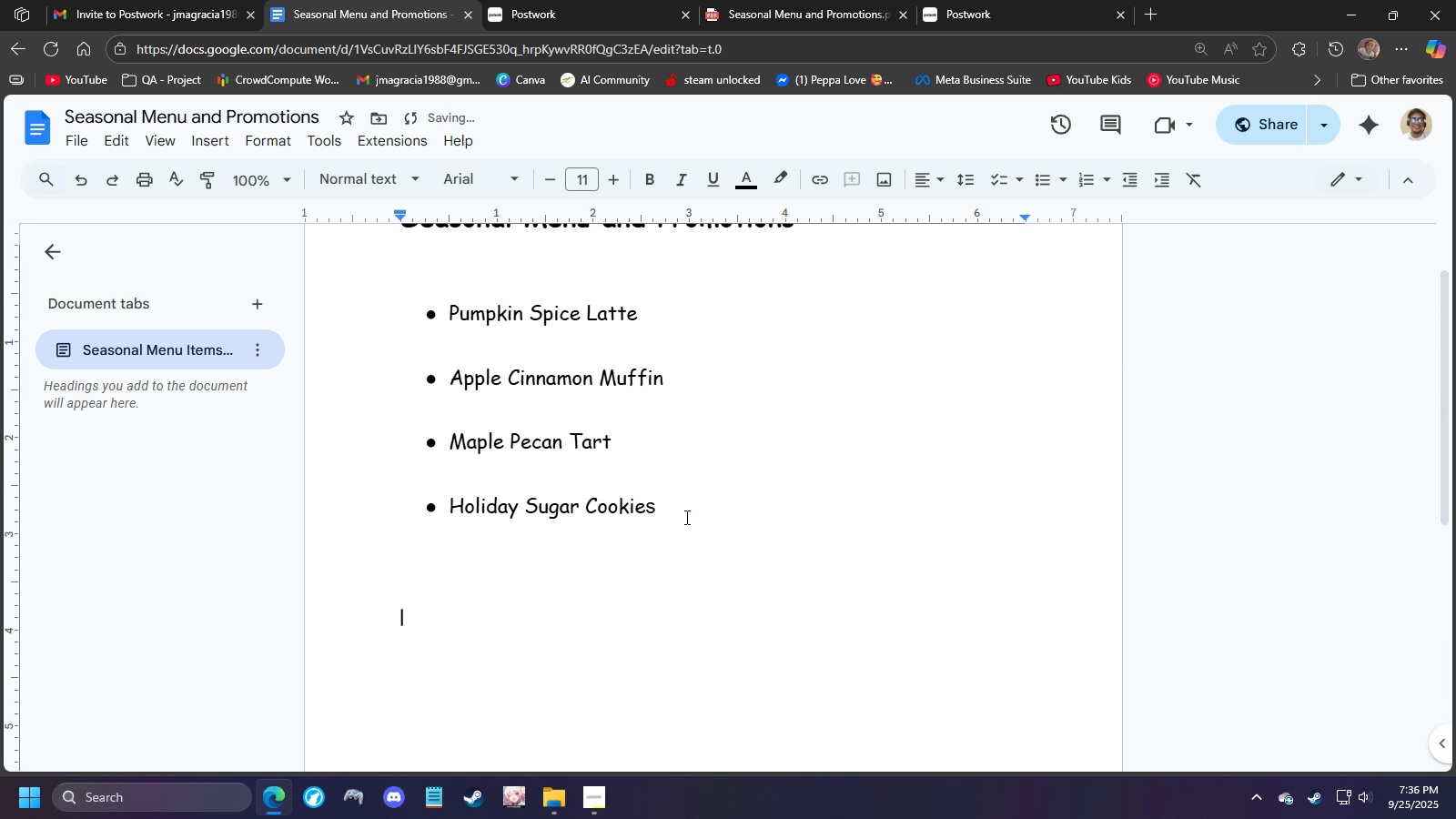 
key(Backspace)
 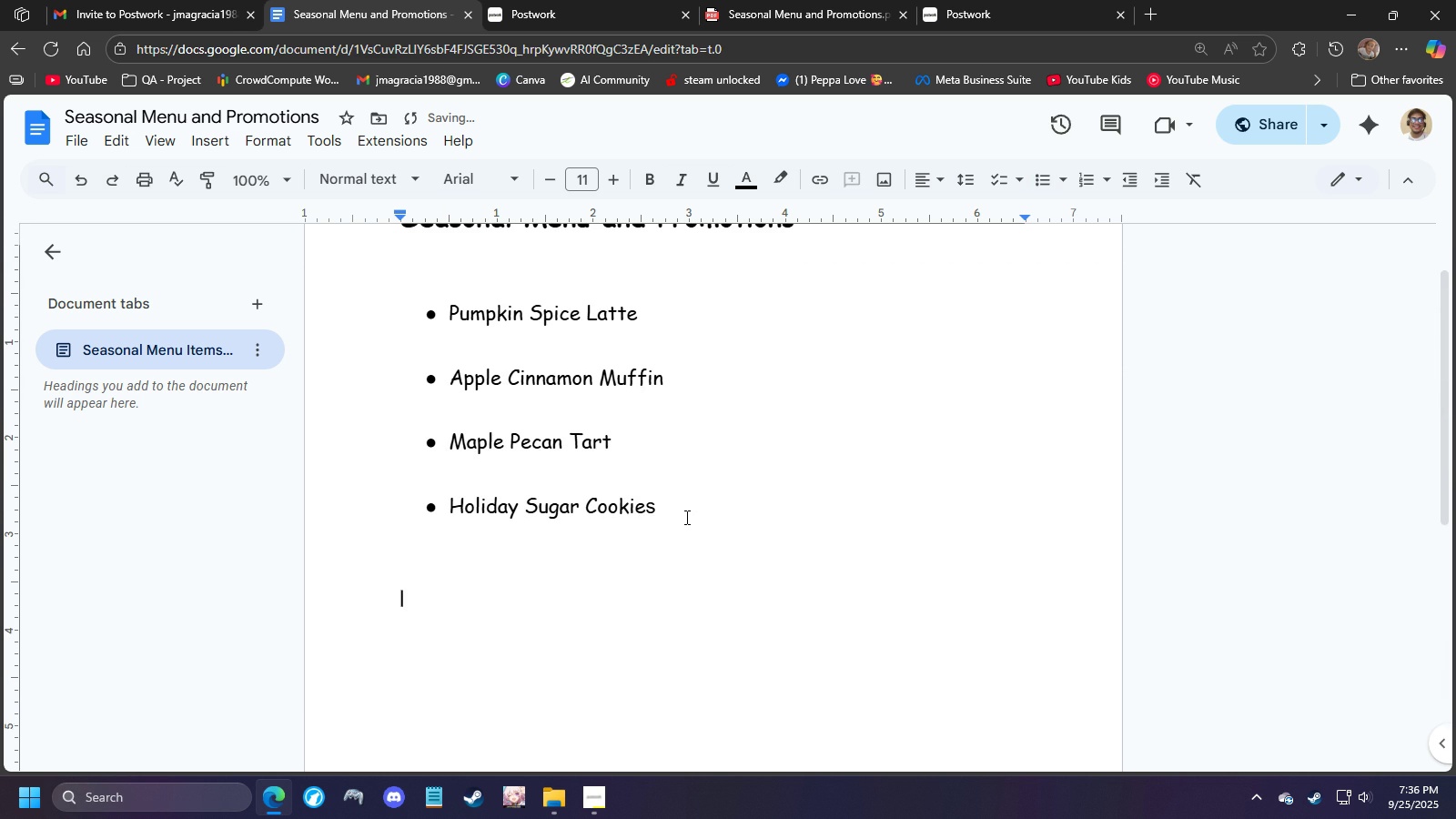 
key(Backspace)
 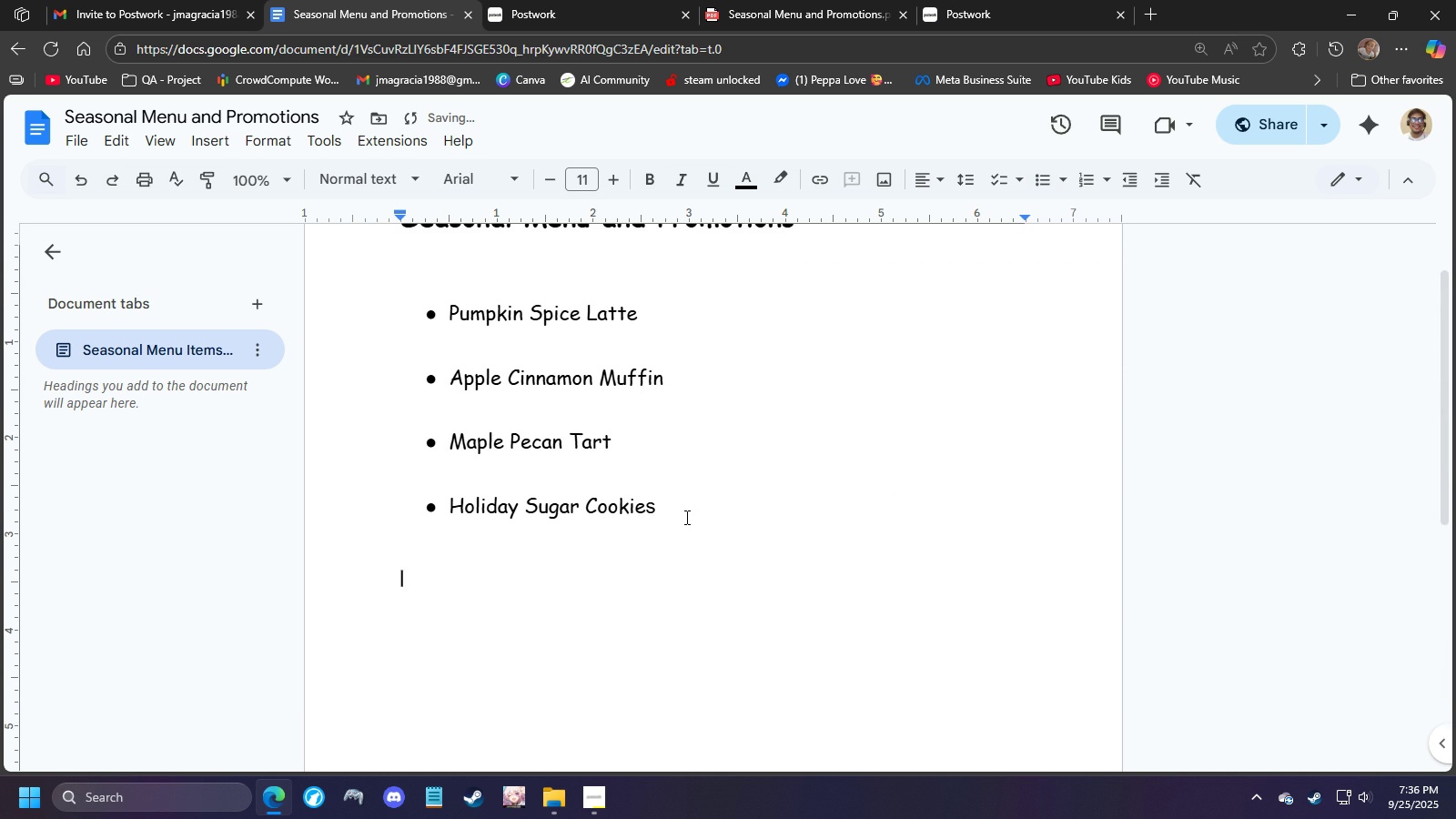 
key(Backspace)
 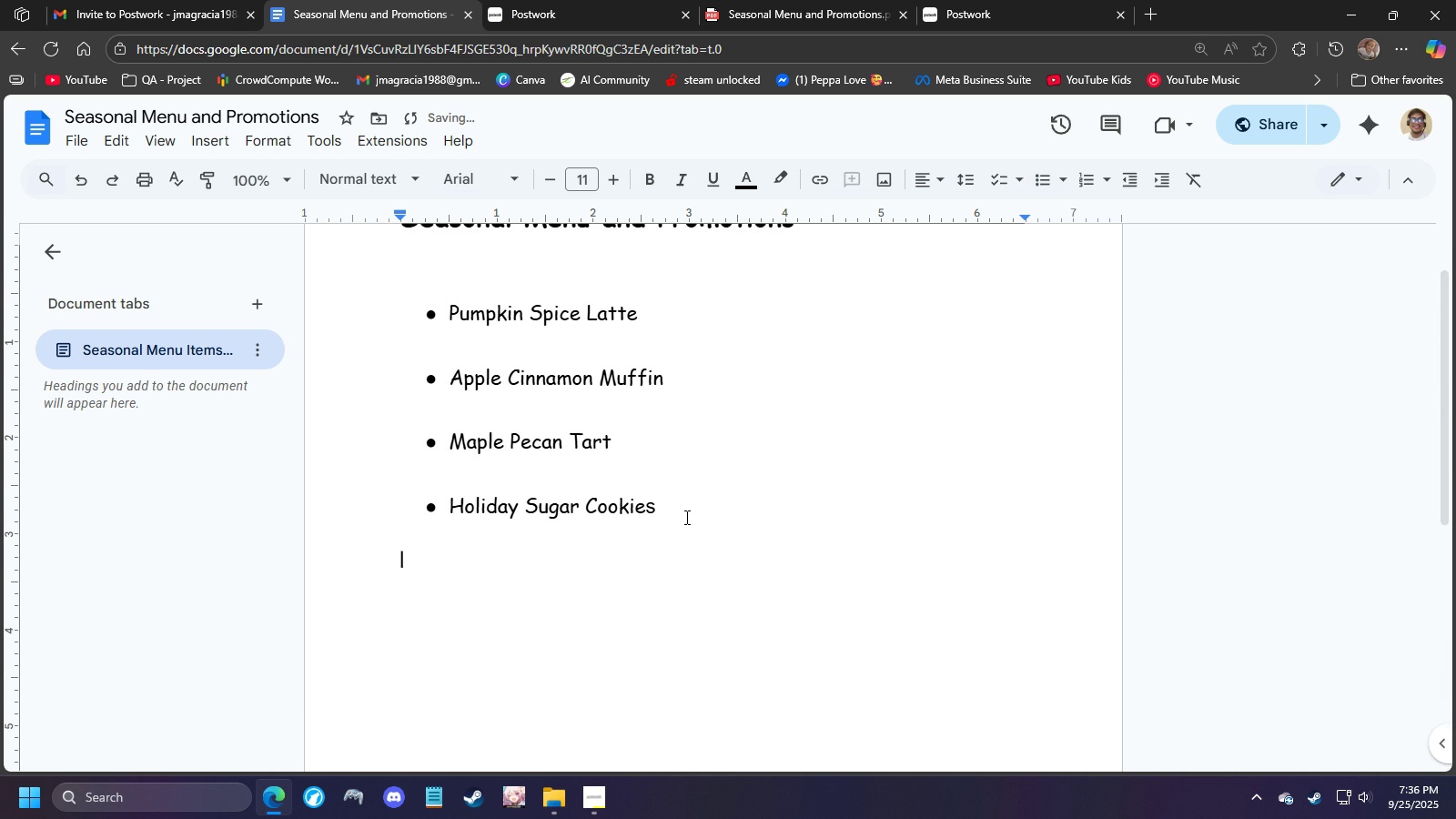 
key(Backspace)
 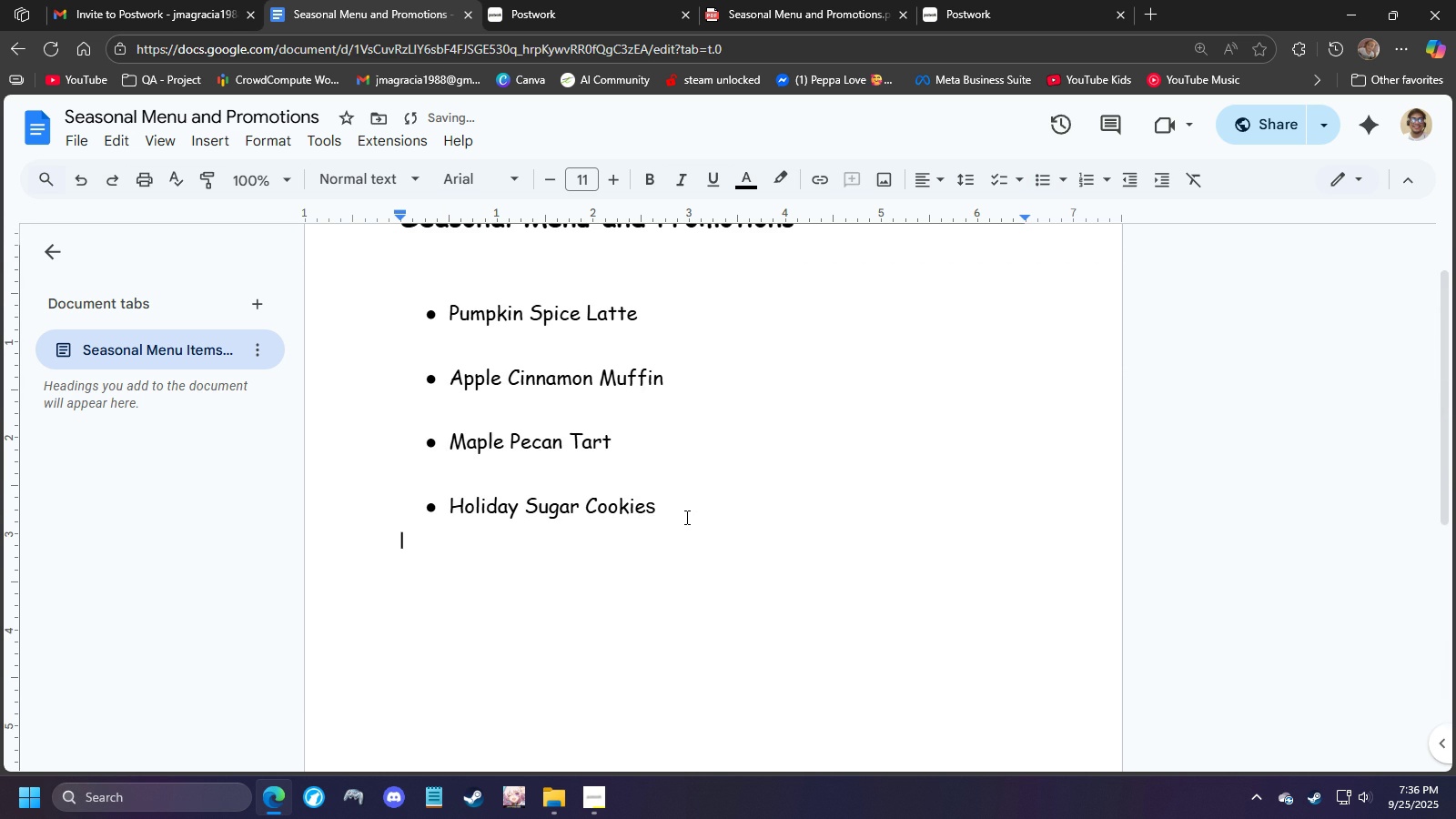 
key(Backspace)
 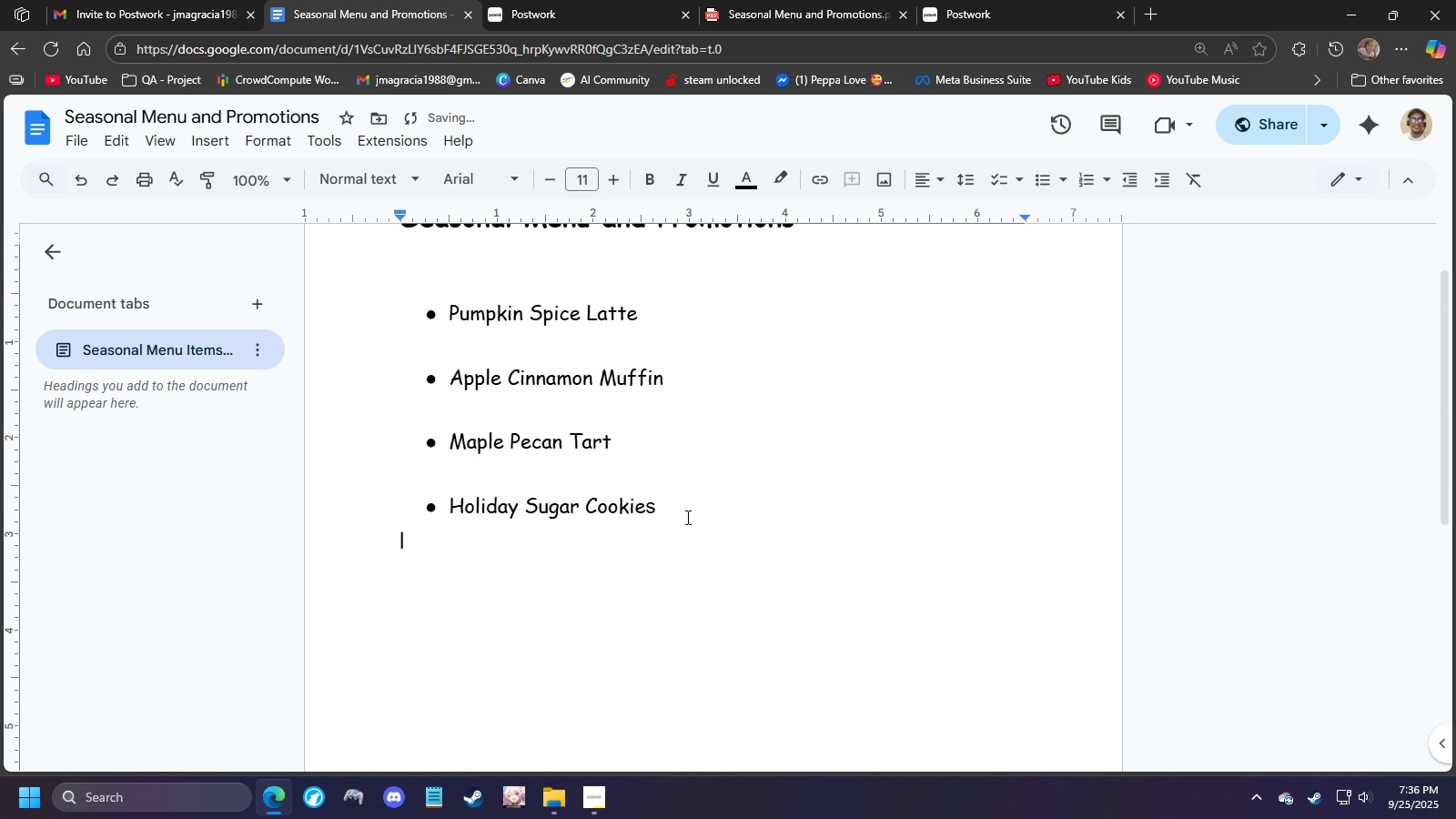 
scroll: coordinate [688, 515], scroll_direction: up, amount: 5.0
 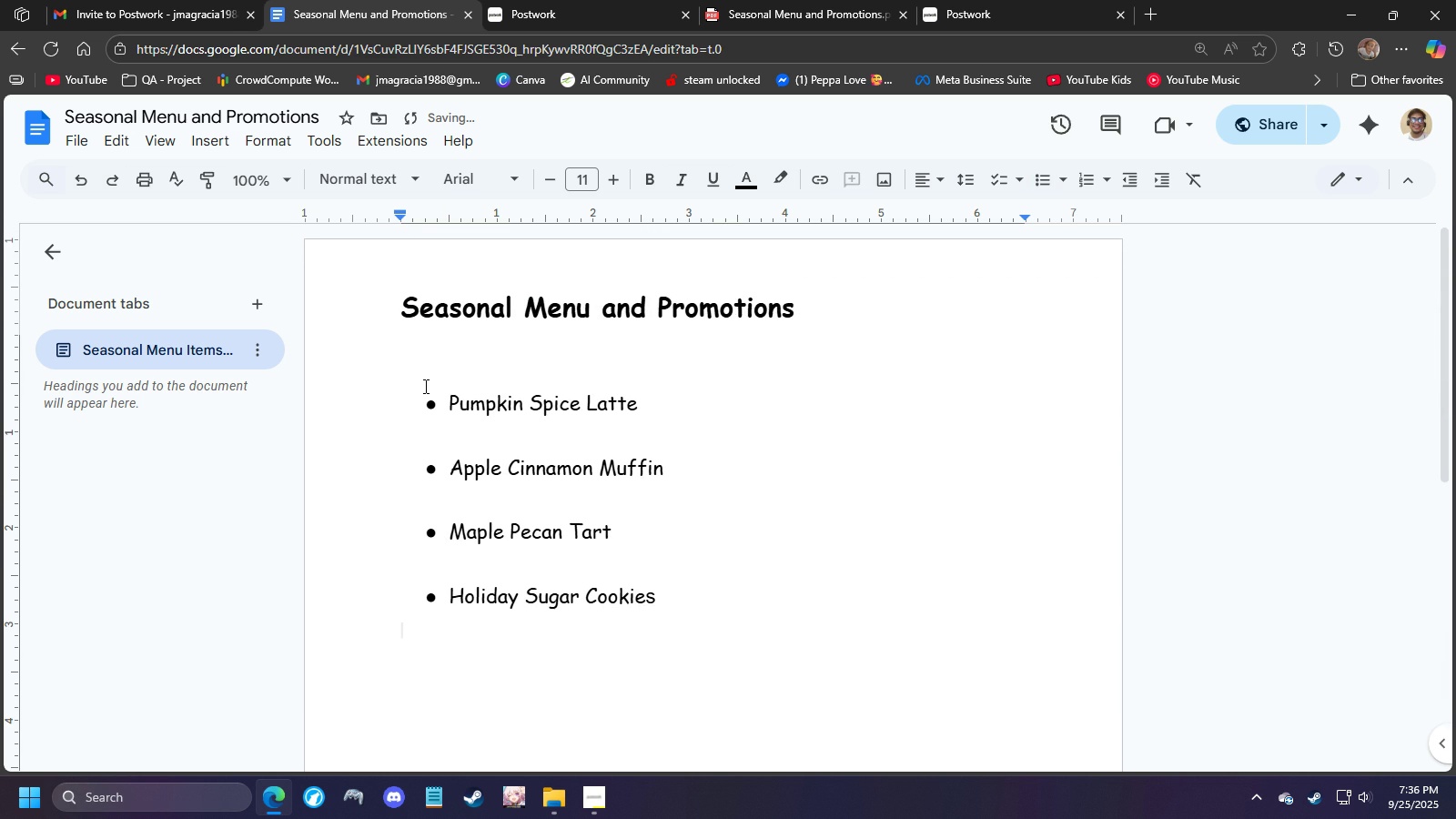 
left_click([424, 386])
 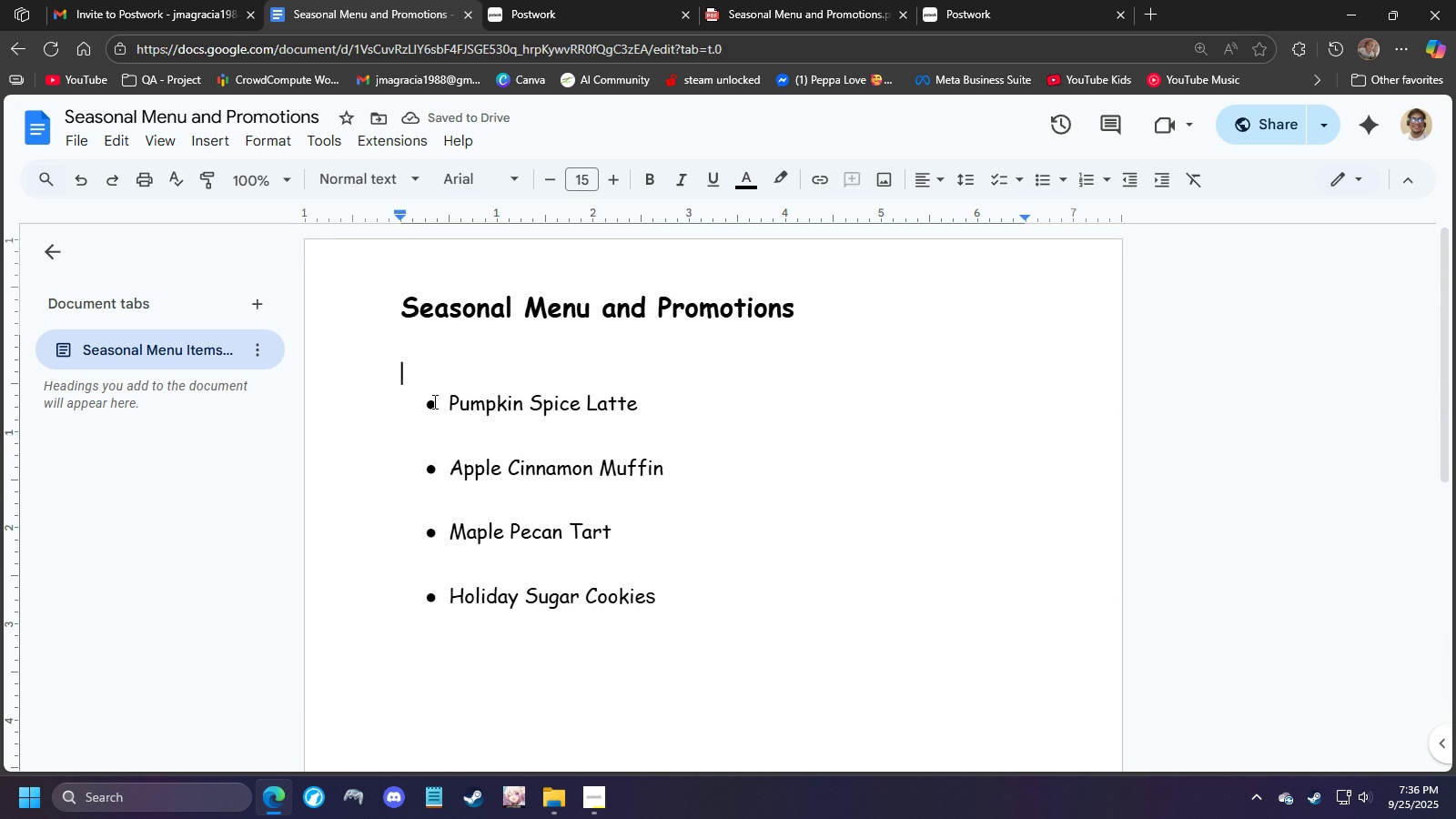 
key(NumpadEnter)
type(Seasonal Menu)